 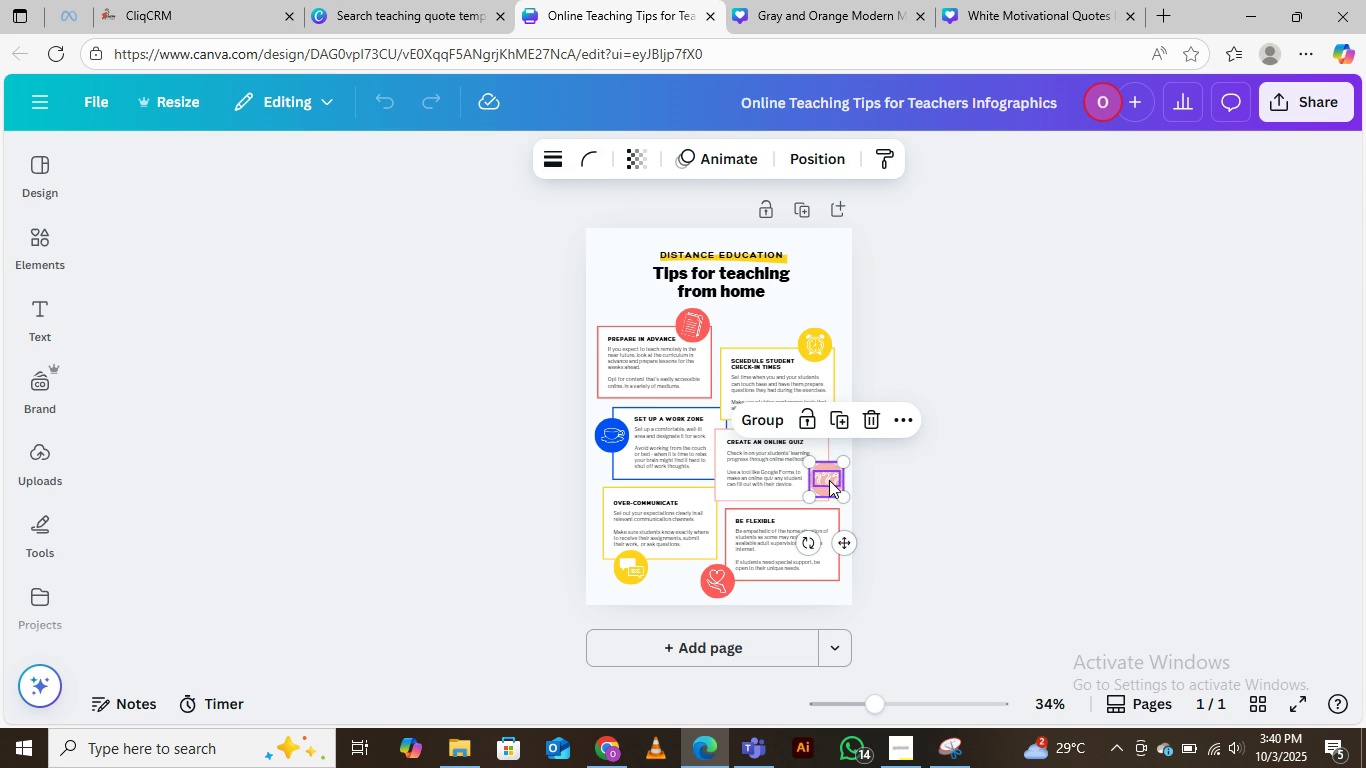 
right_click([829, 480])
 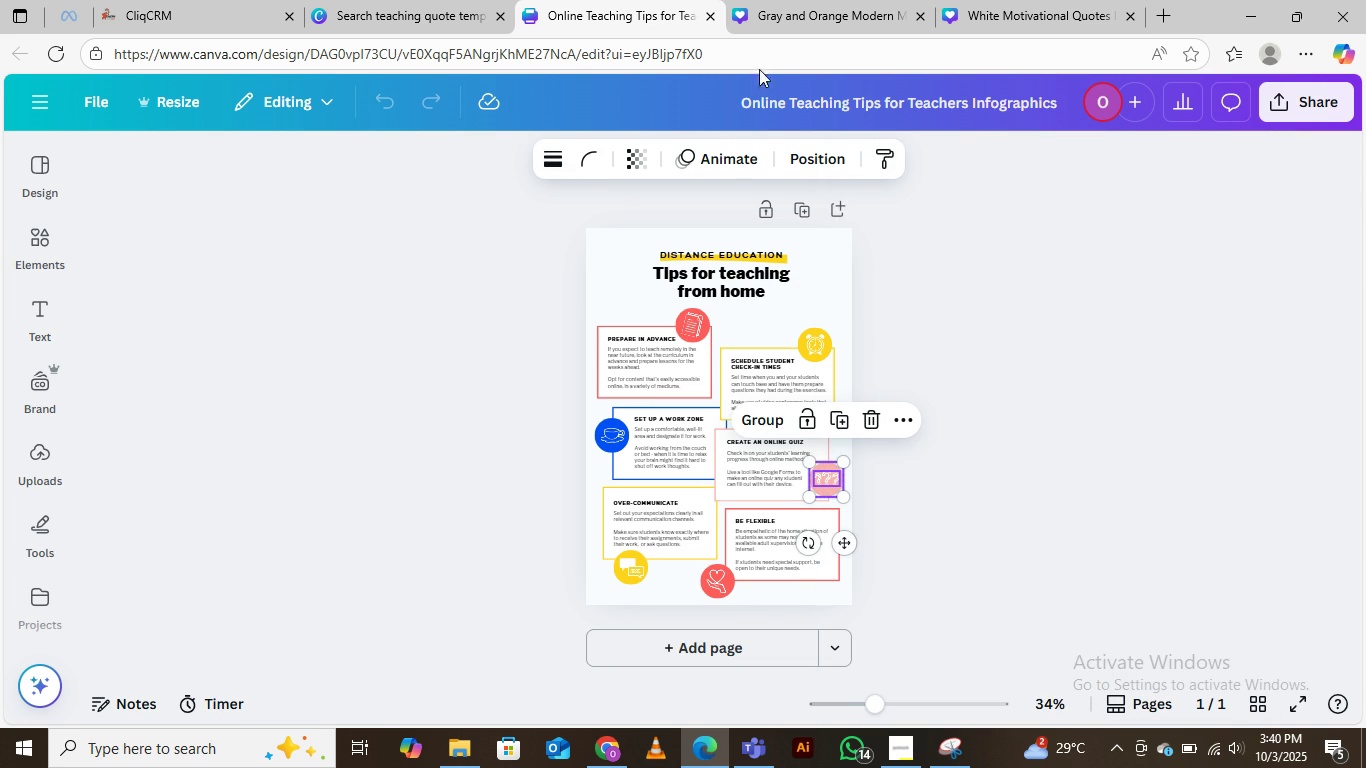 
left_click([826, 13])
 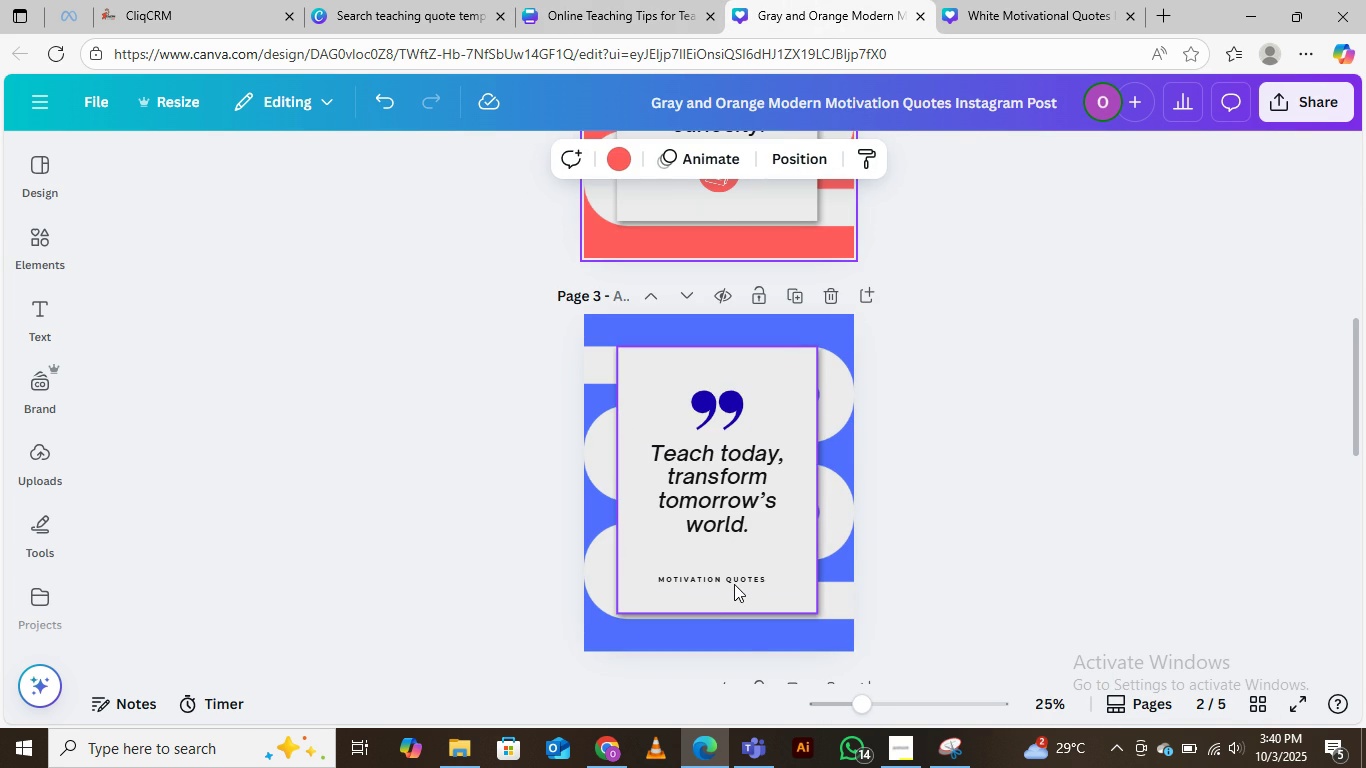 
left_click([735, 581])
 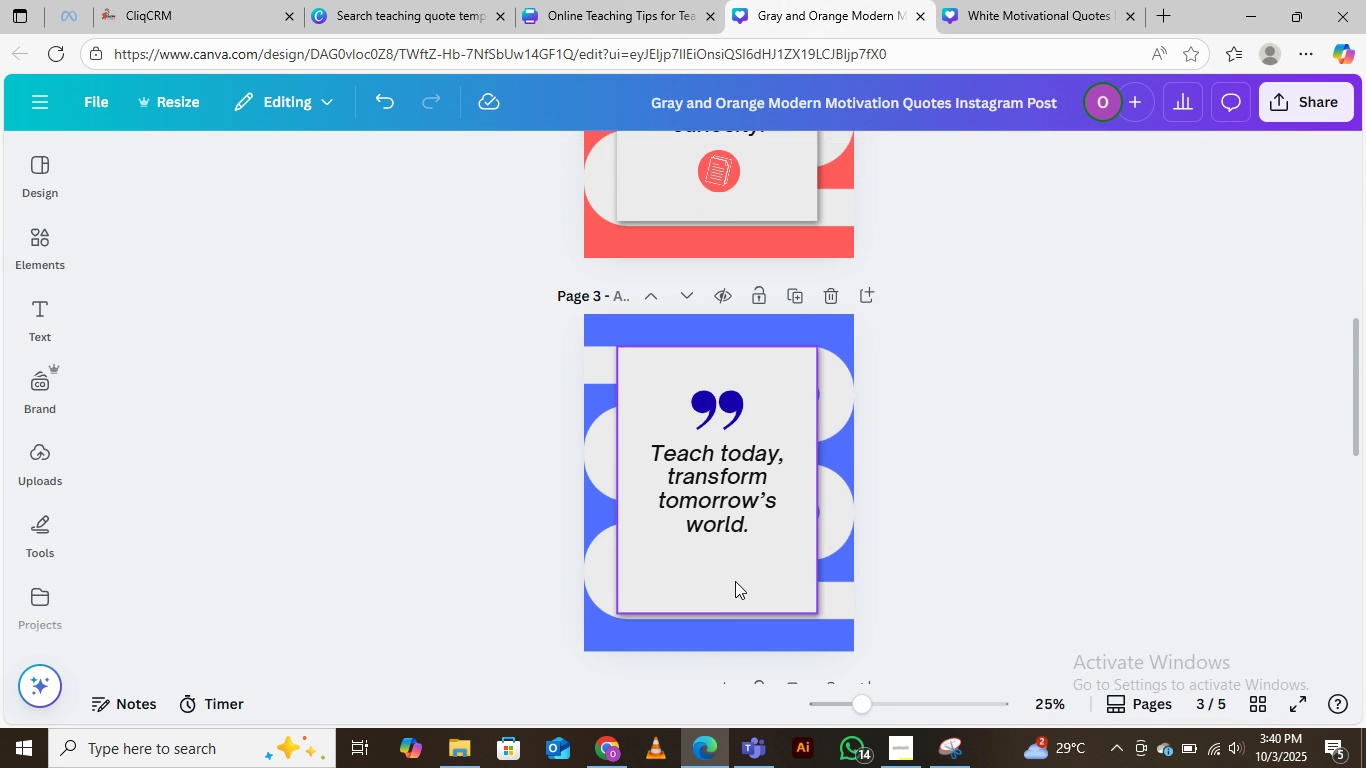 
key(Delete)
 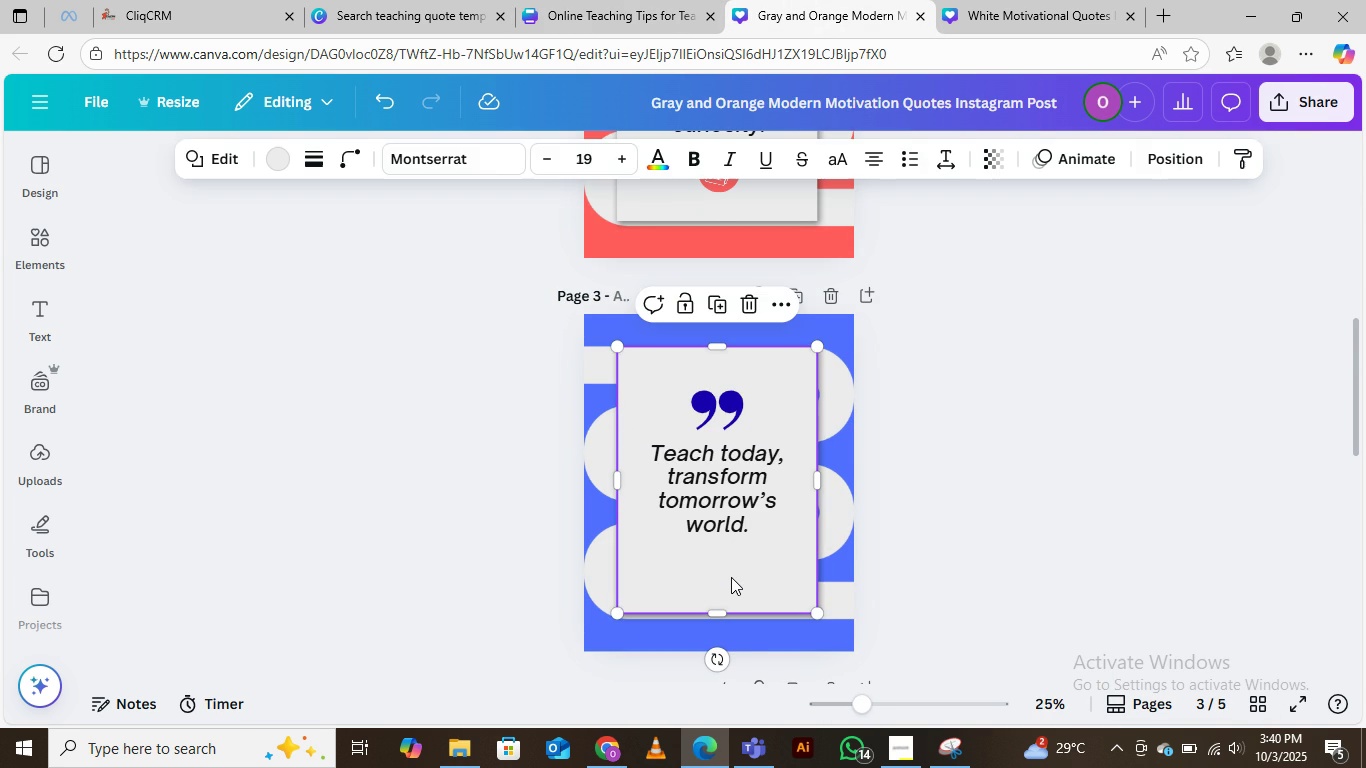 
left_click([731, 577])